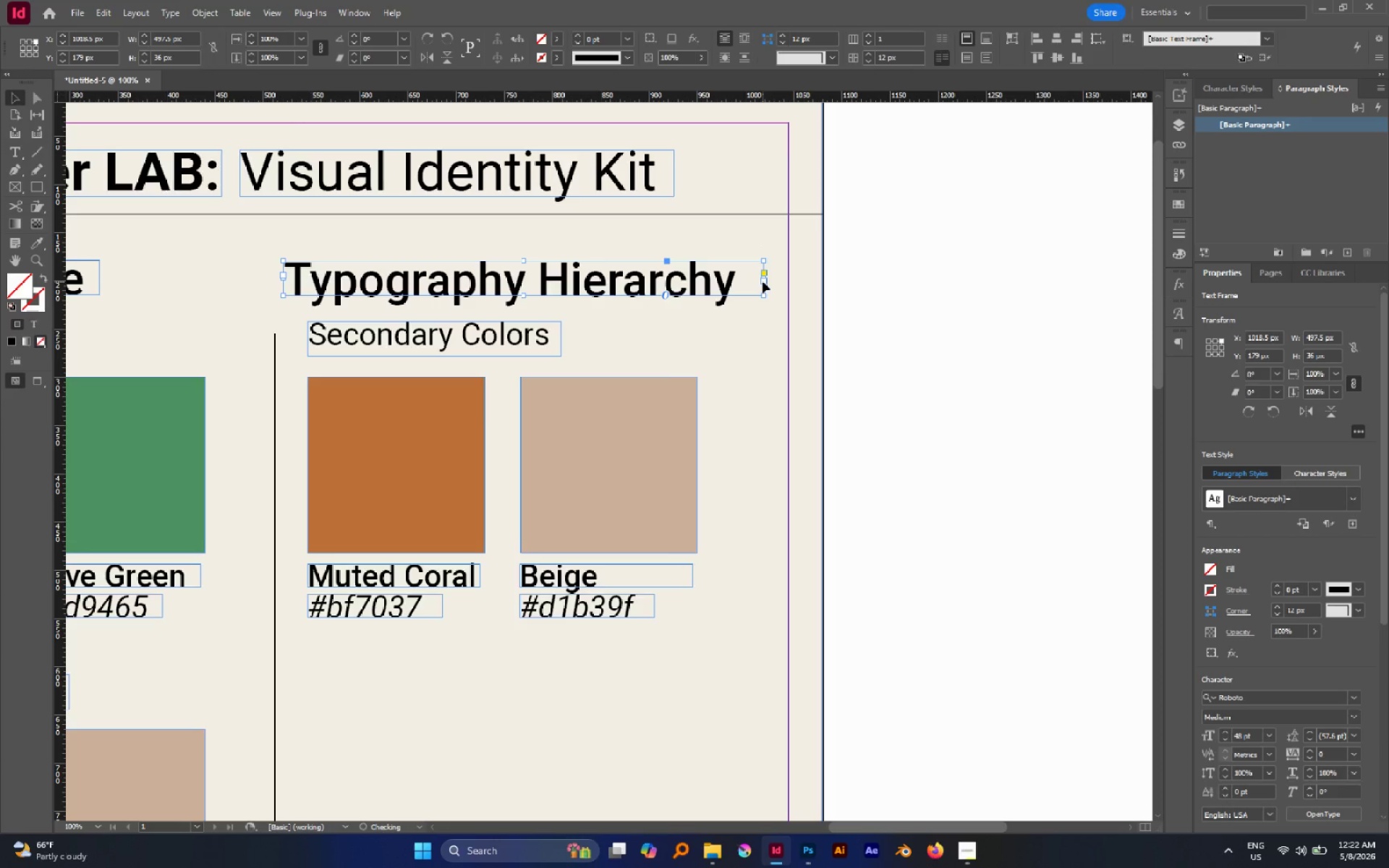 
key(Control+Z)
 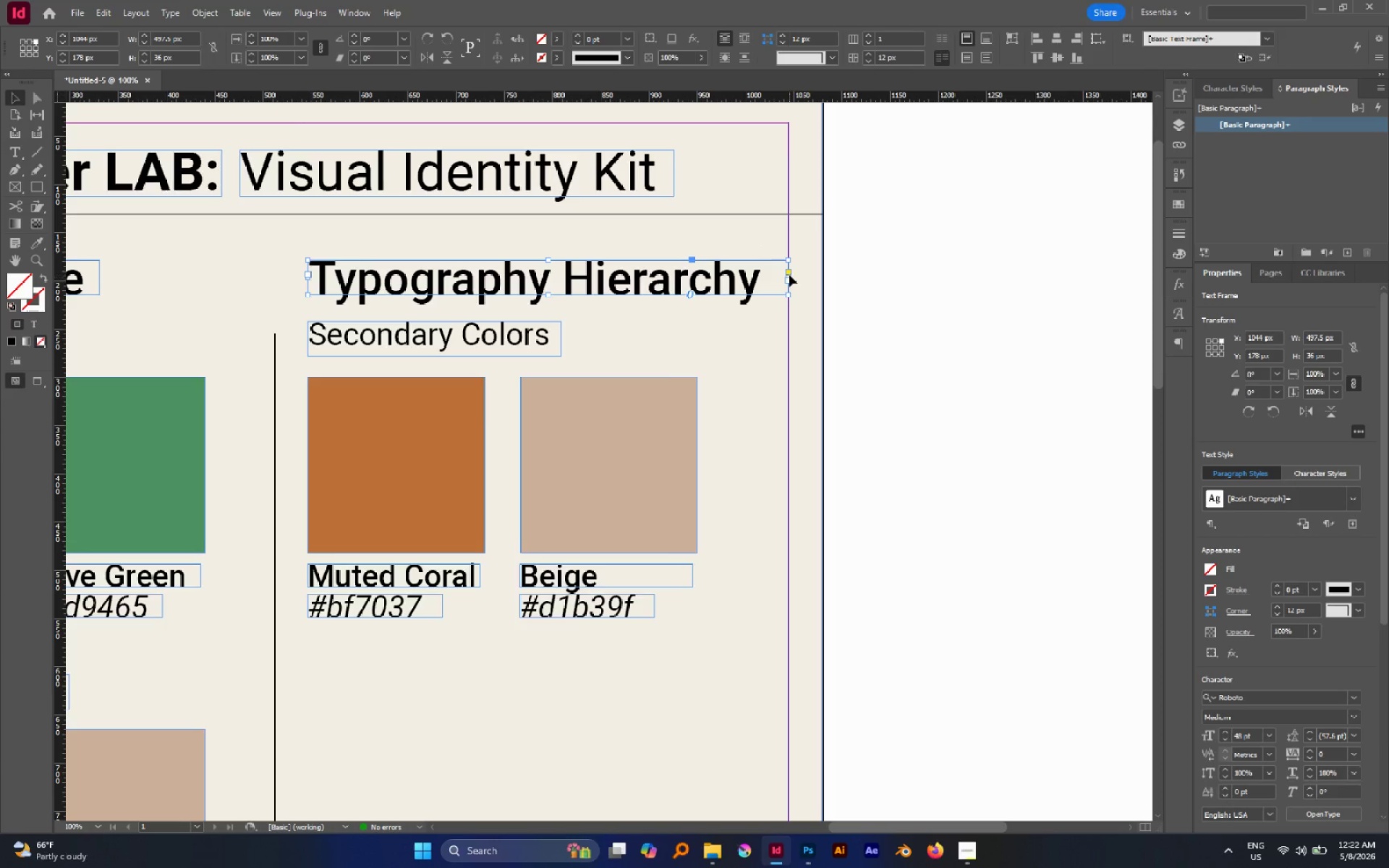 
left_click_drag(start_coordinate=[788, 276], to_coordinate=[768, 276])
 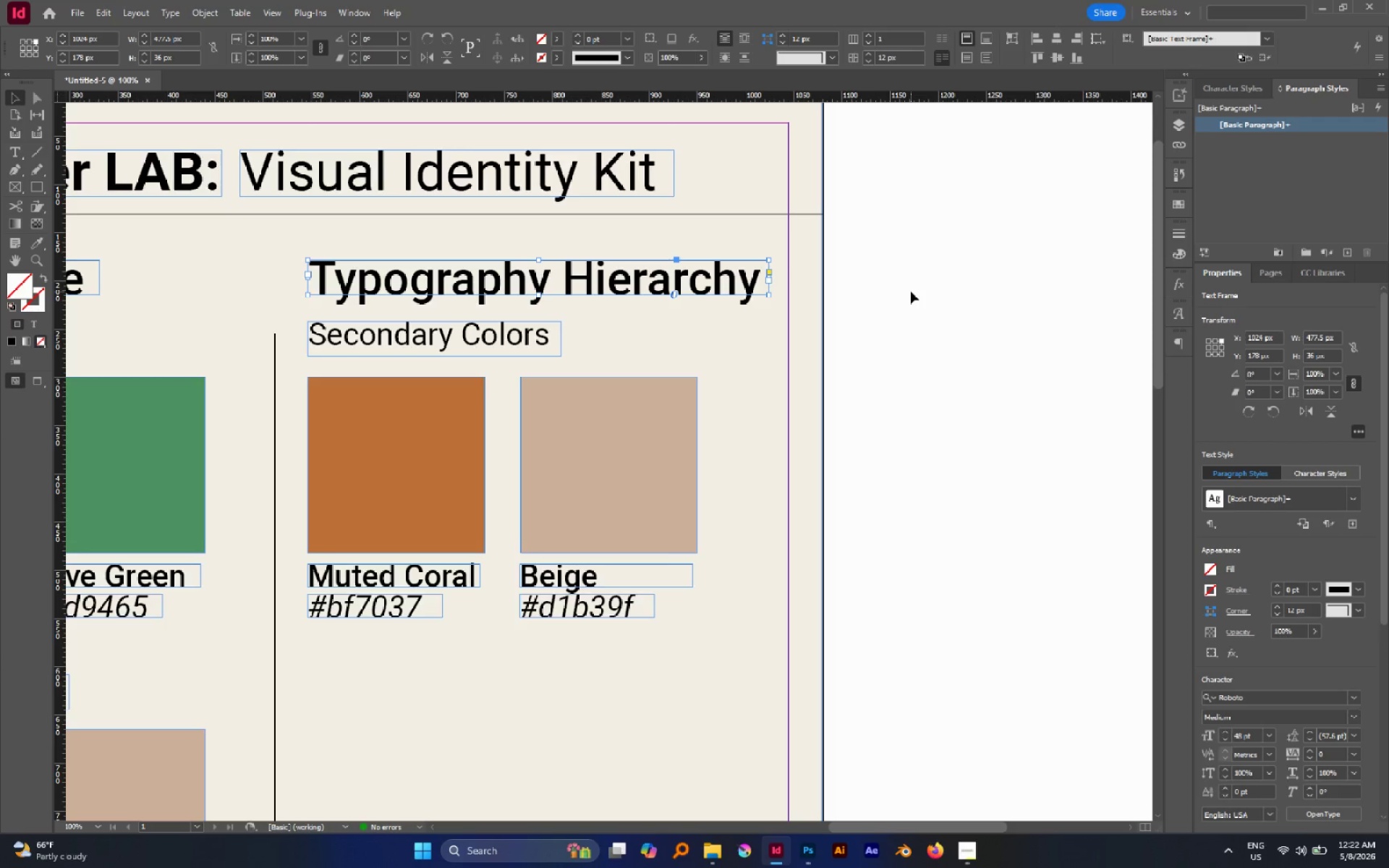 
wait(8.97)
 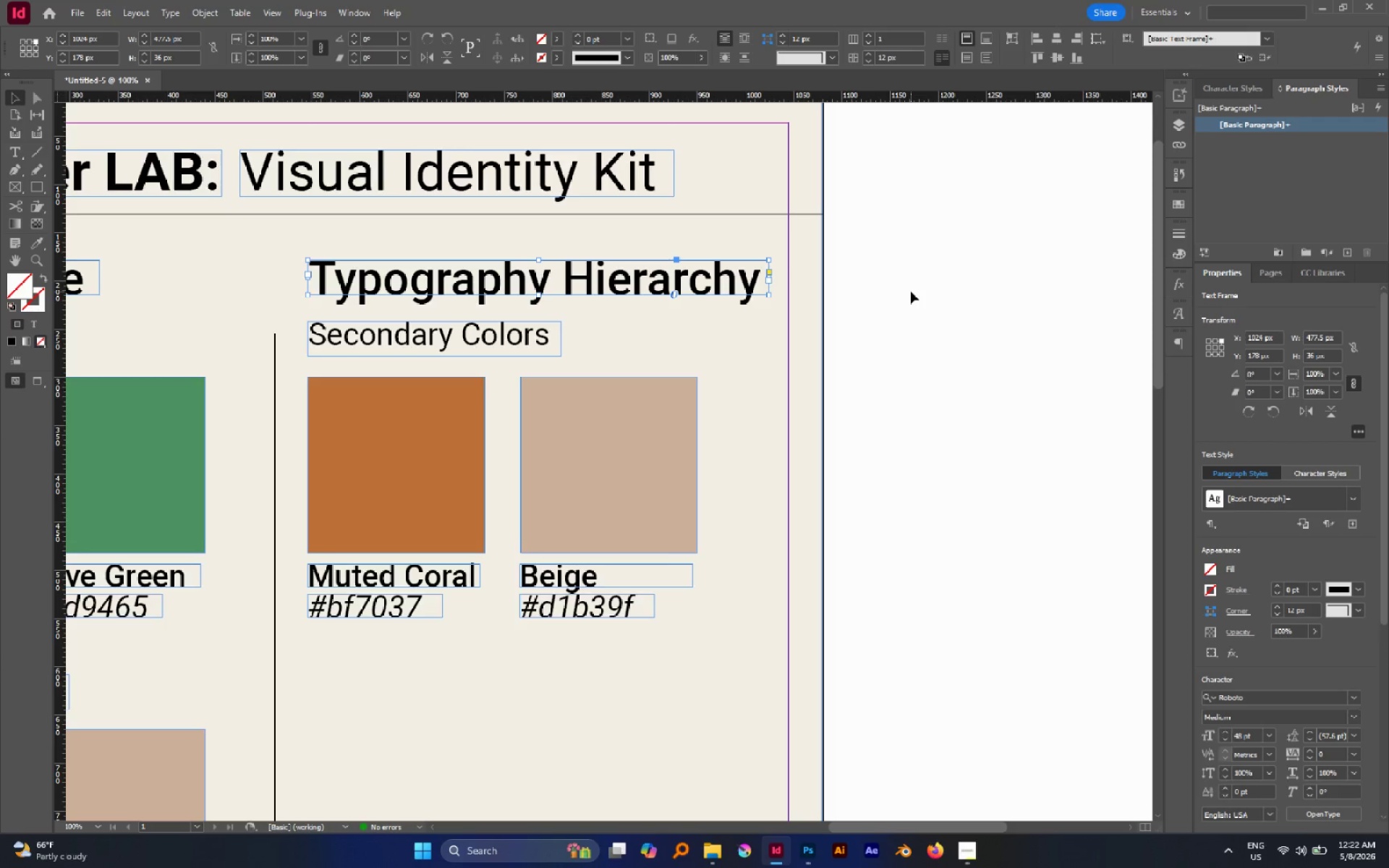 
hold_key(key=AltLeft, duration=0.97)
scroll: coordinate [930, 325], scroll_direction: down, amount: 3.0
 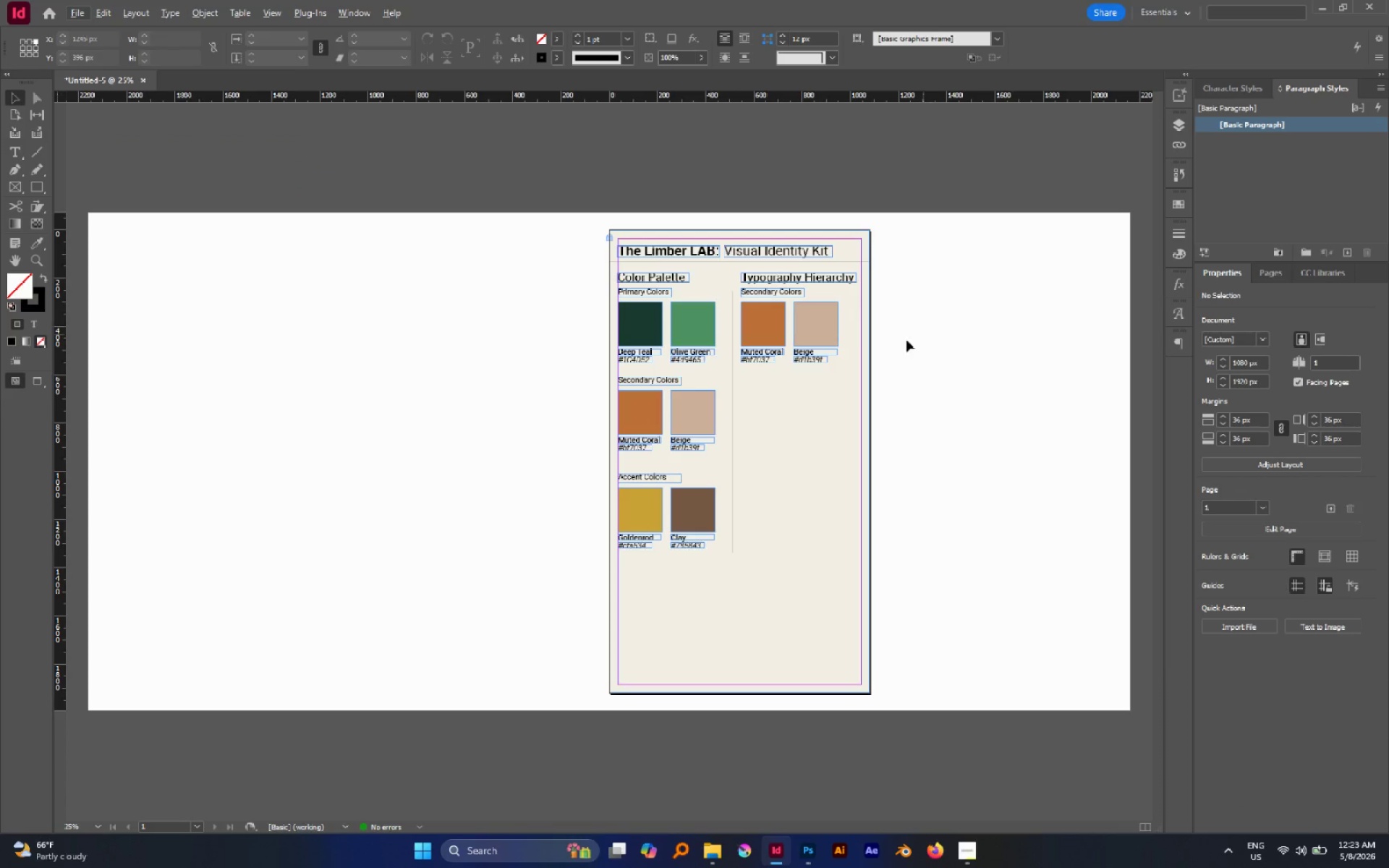 
key(W)
 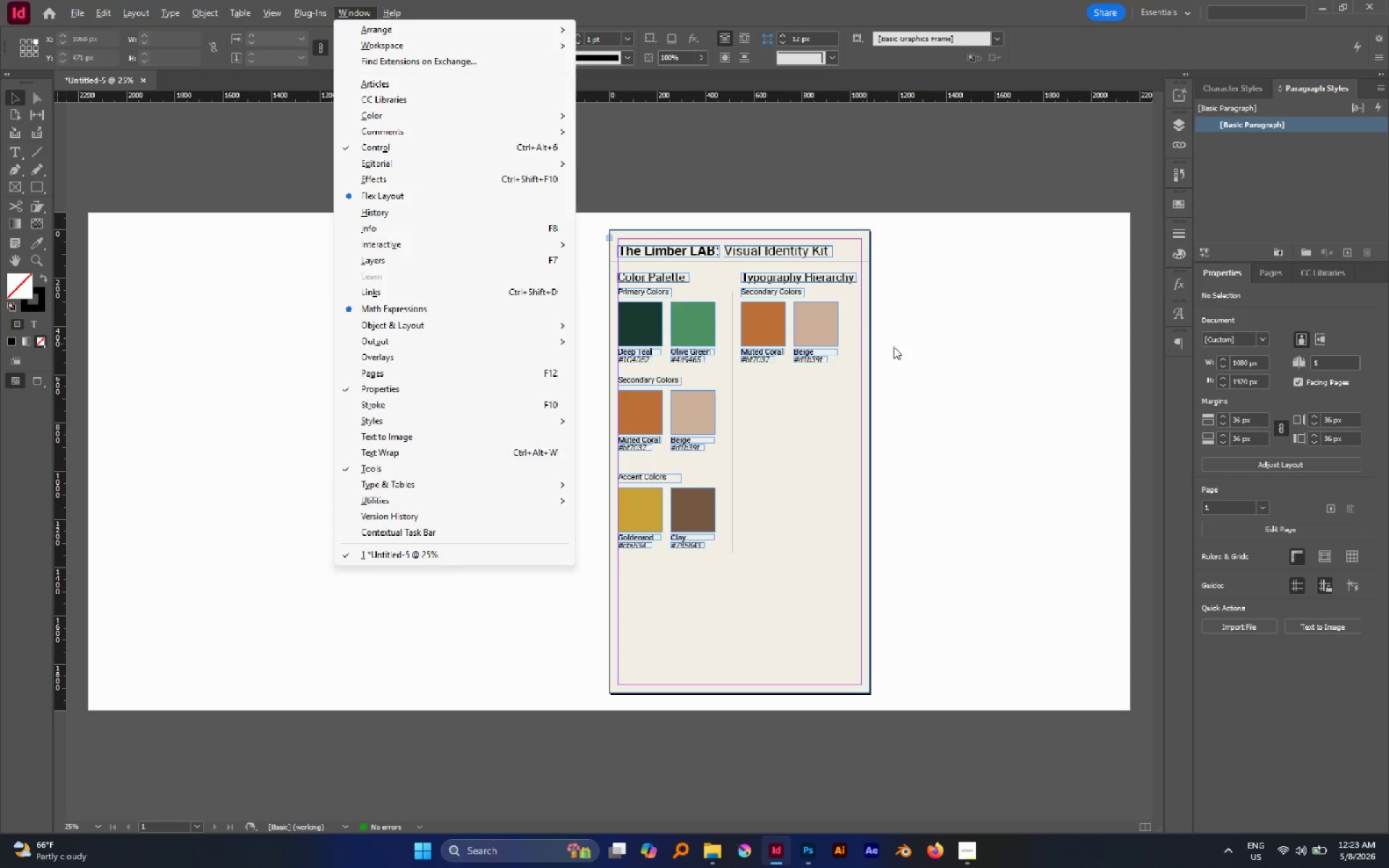 
left_click([893, 346])
 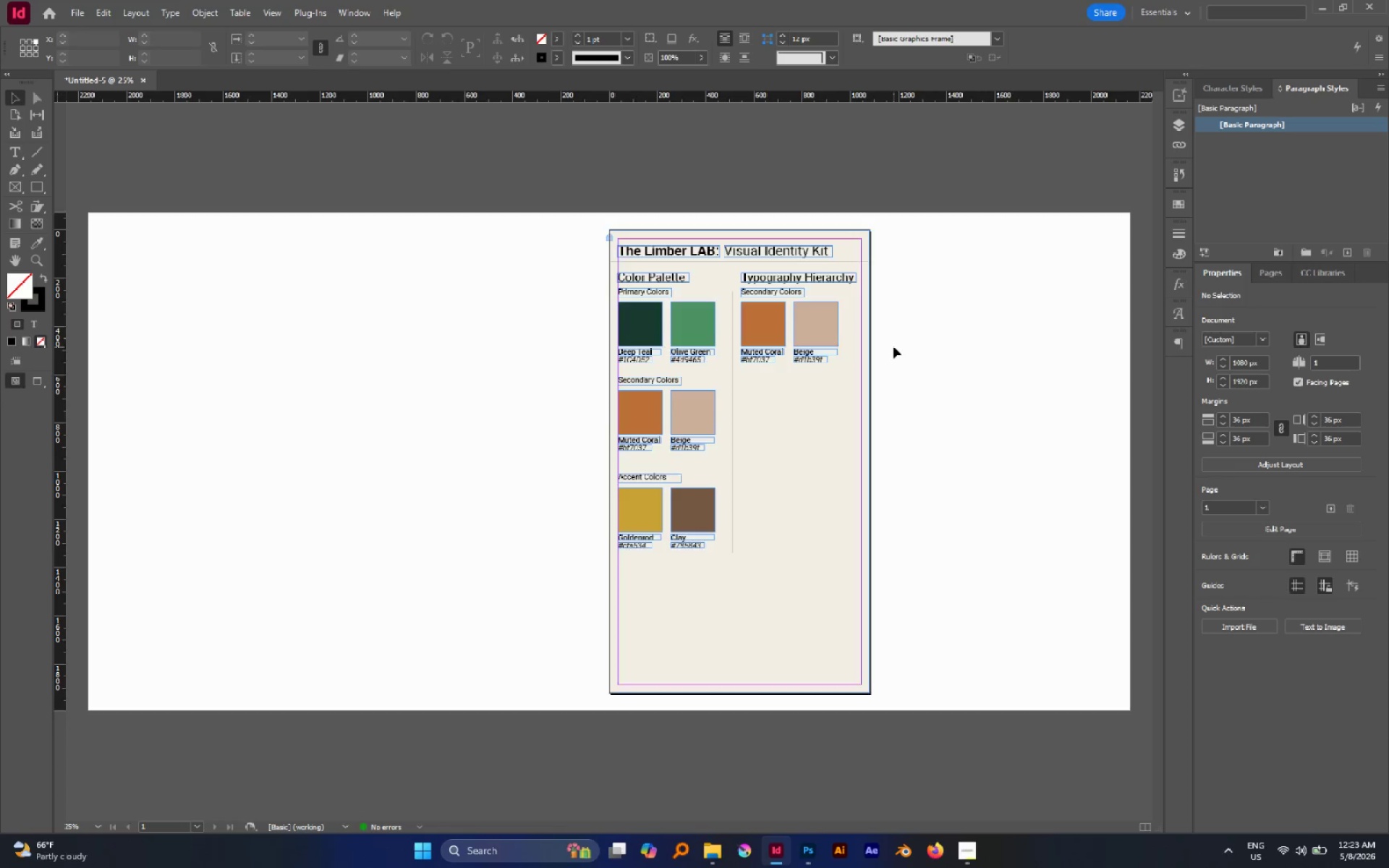 
key(W)
 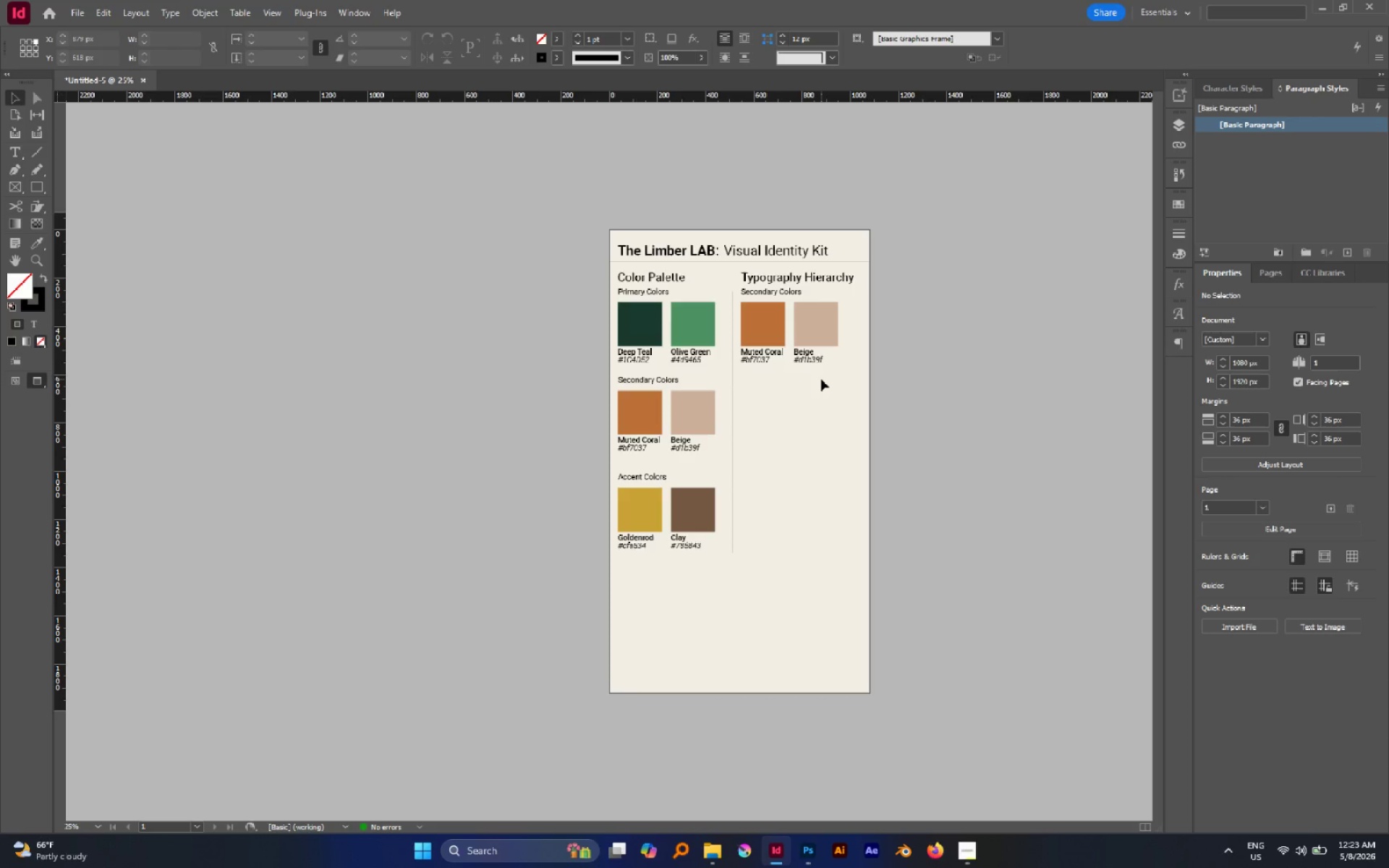 
wait(52.47)
 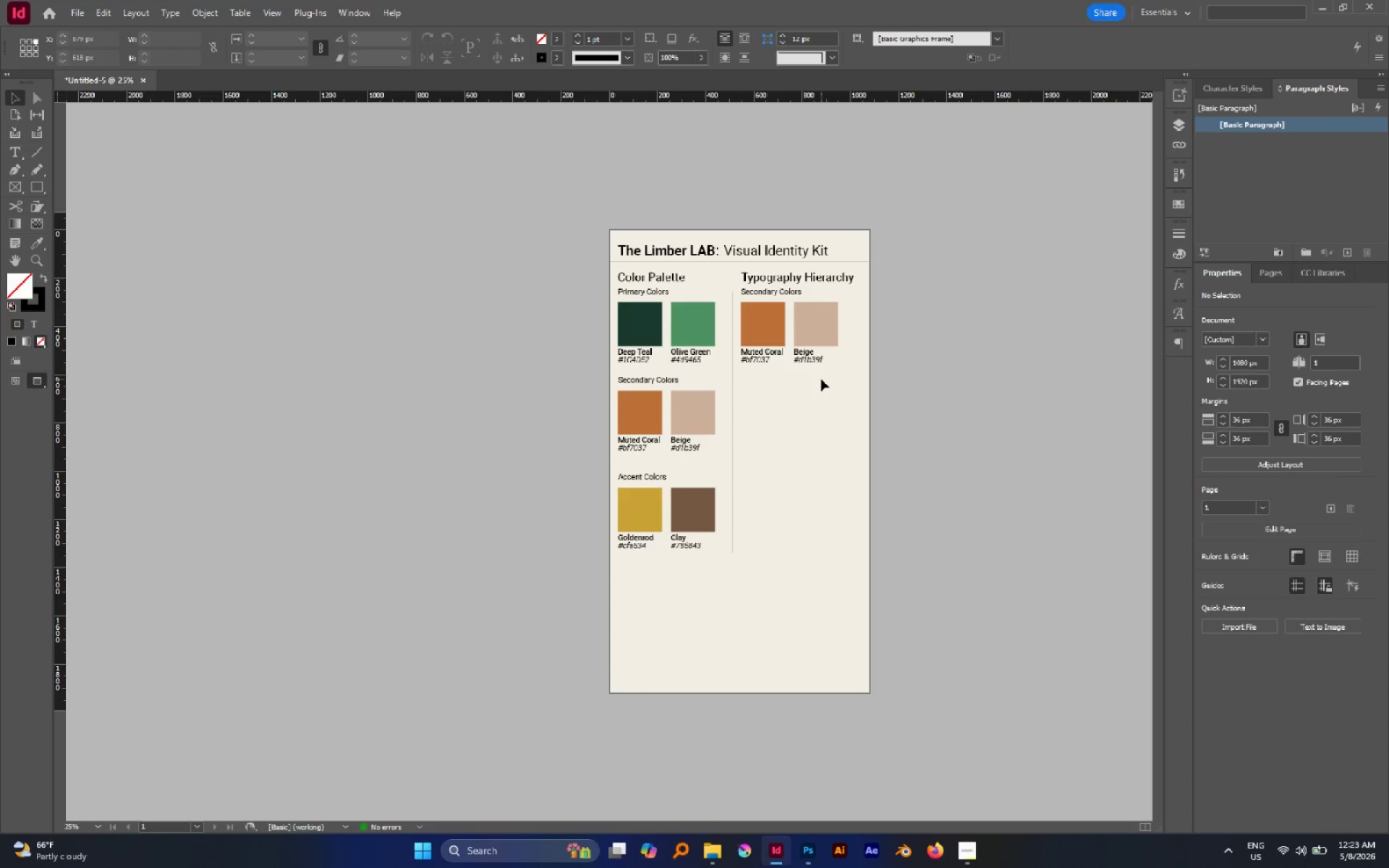 
hold_key(key=AltLeft, duration=0.8)
scroll: coordinate [777, 315], scroll_direction: up, amount: 2.0
 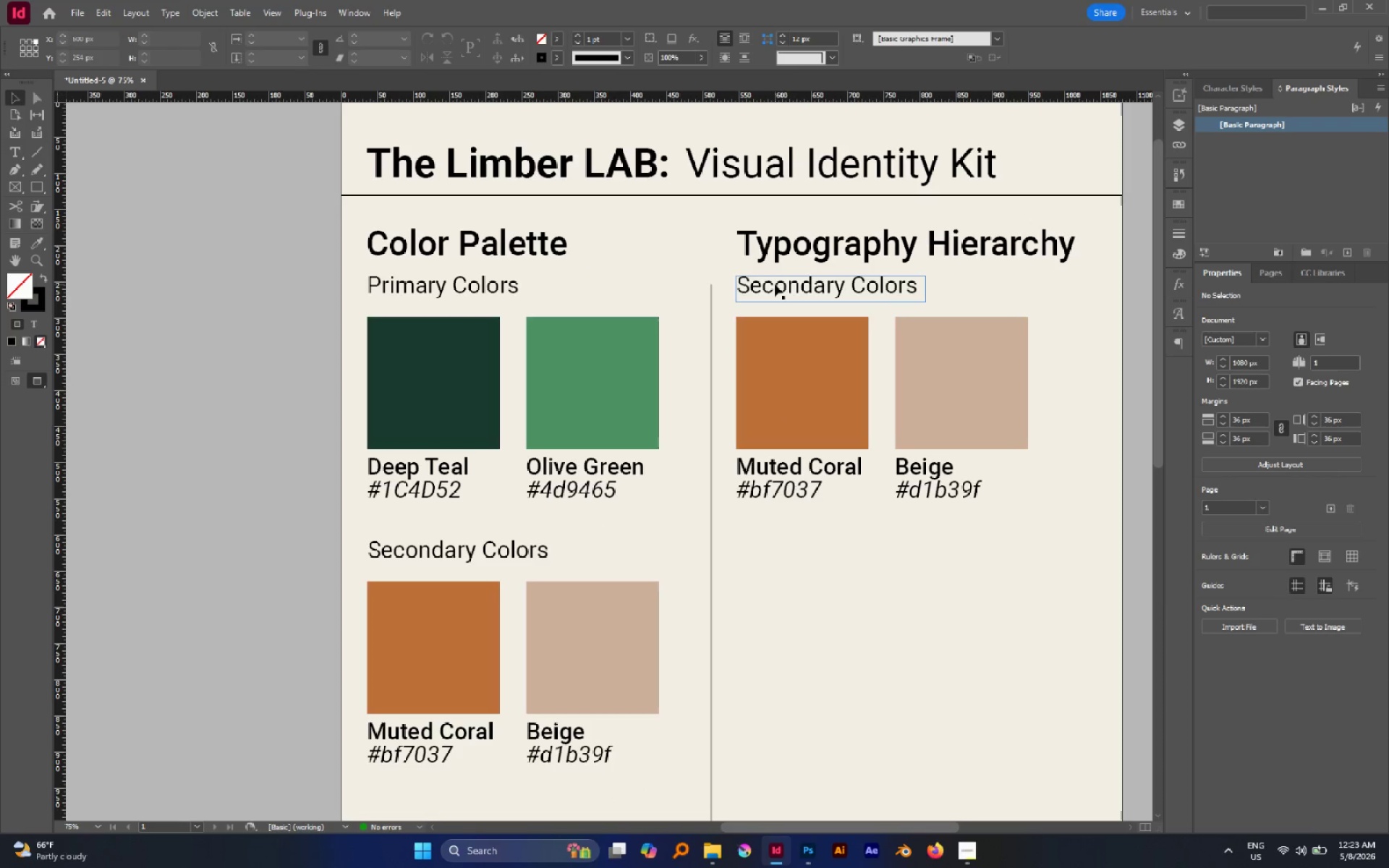 
double_click([775, 284])
 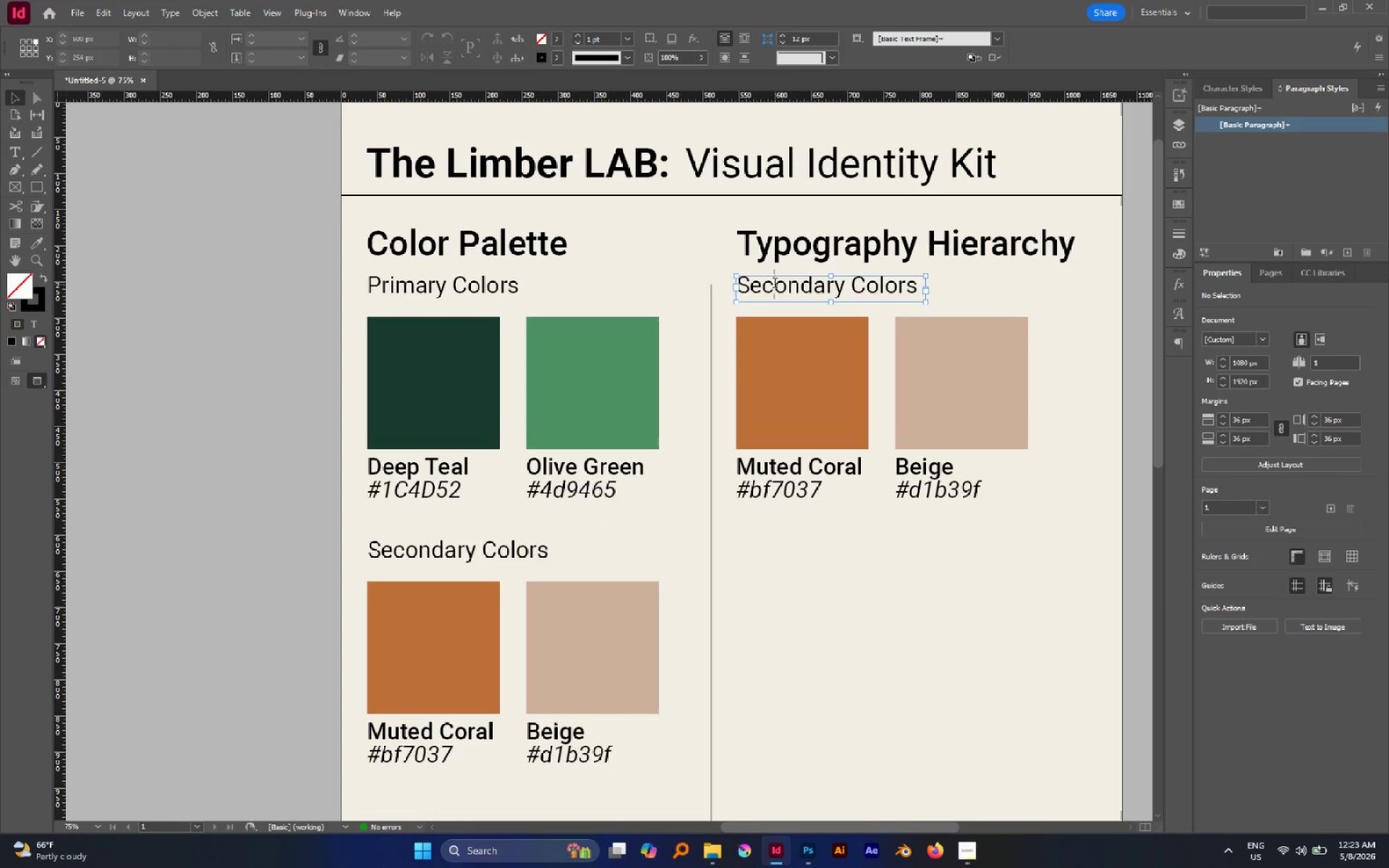 
triple_click([775, 284])
 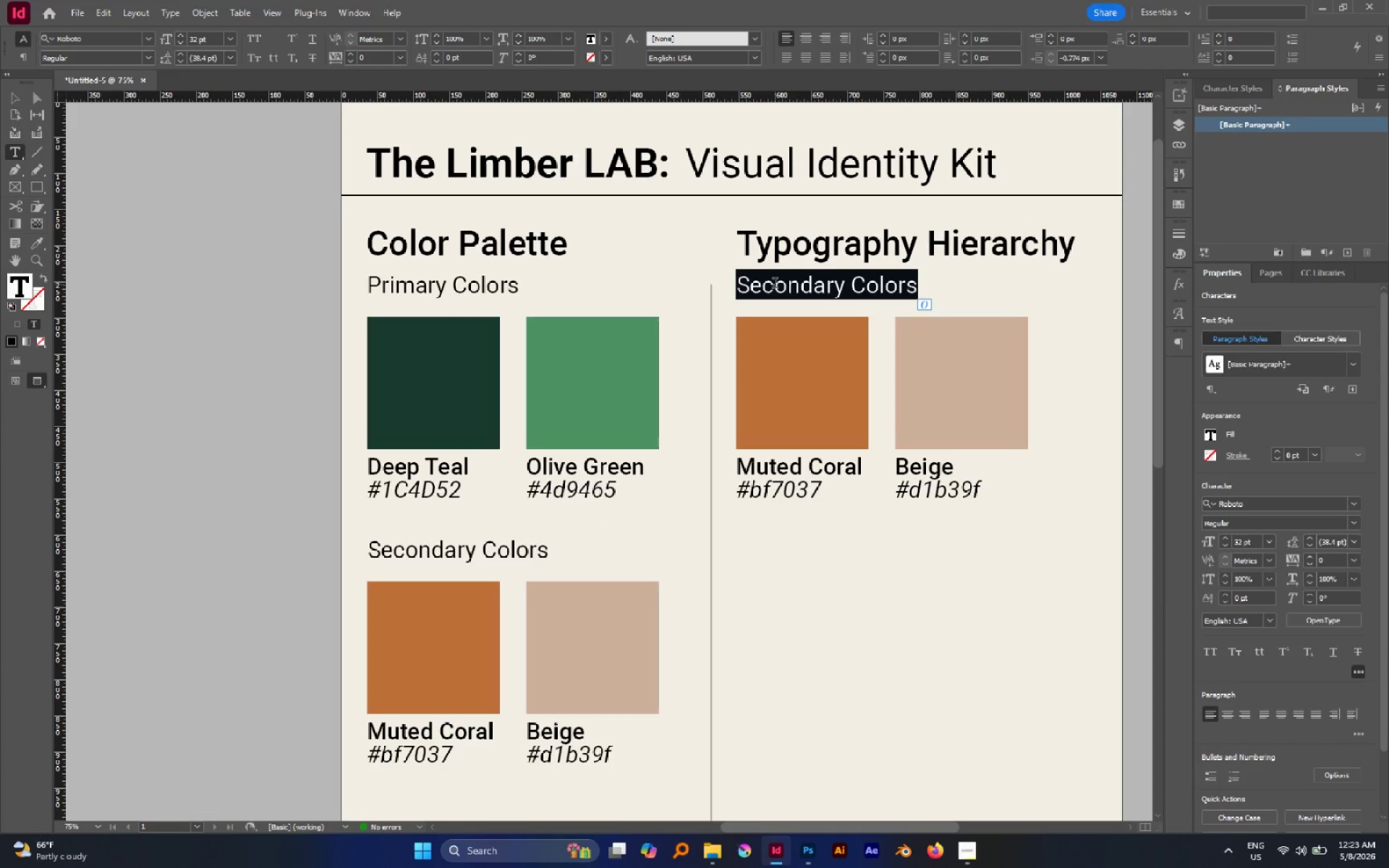 
key(Shift+U)
 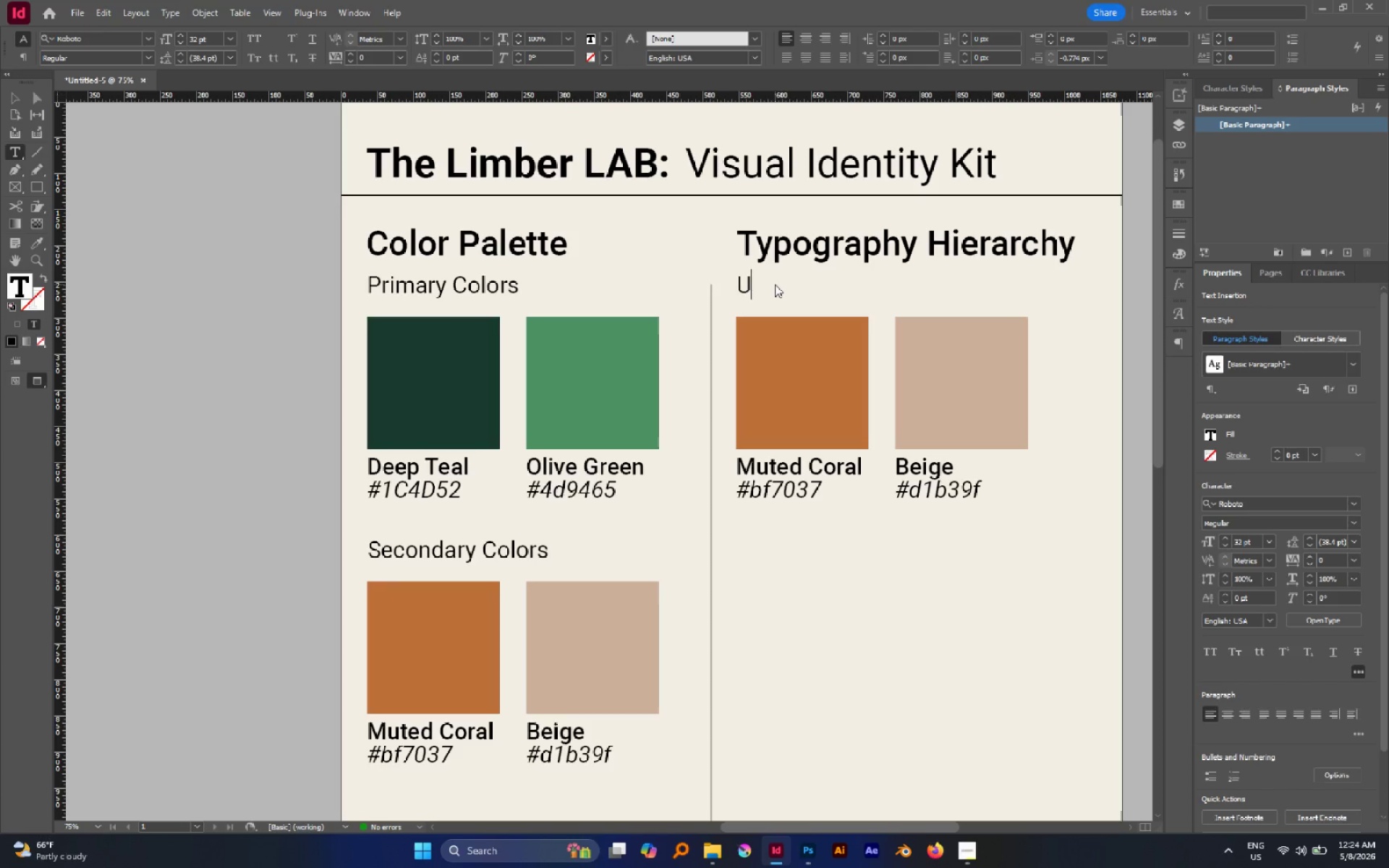 
wait(12.75)
 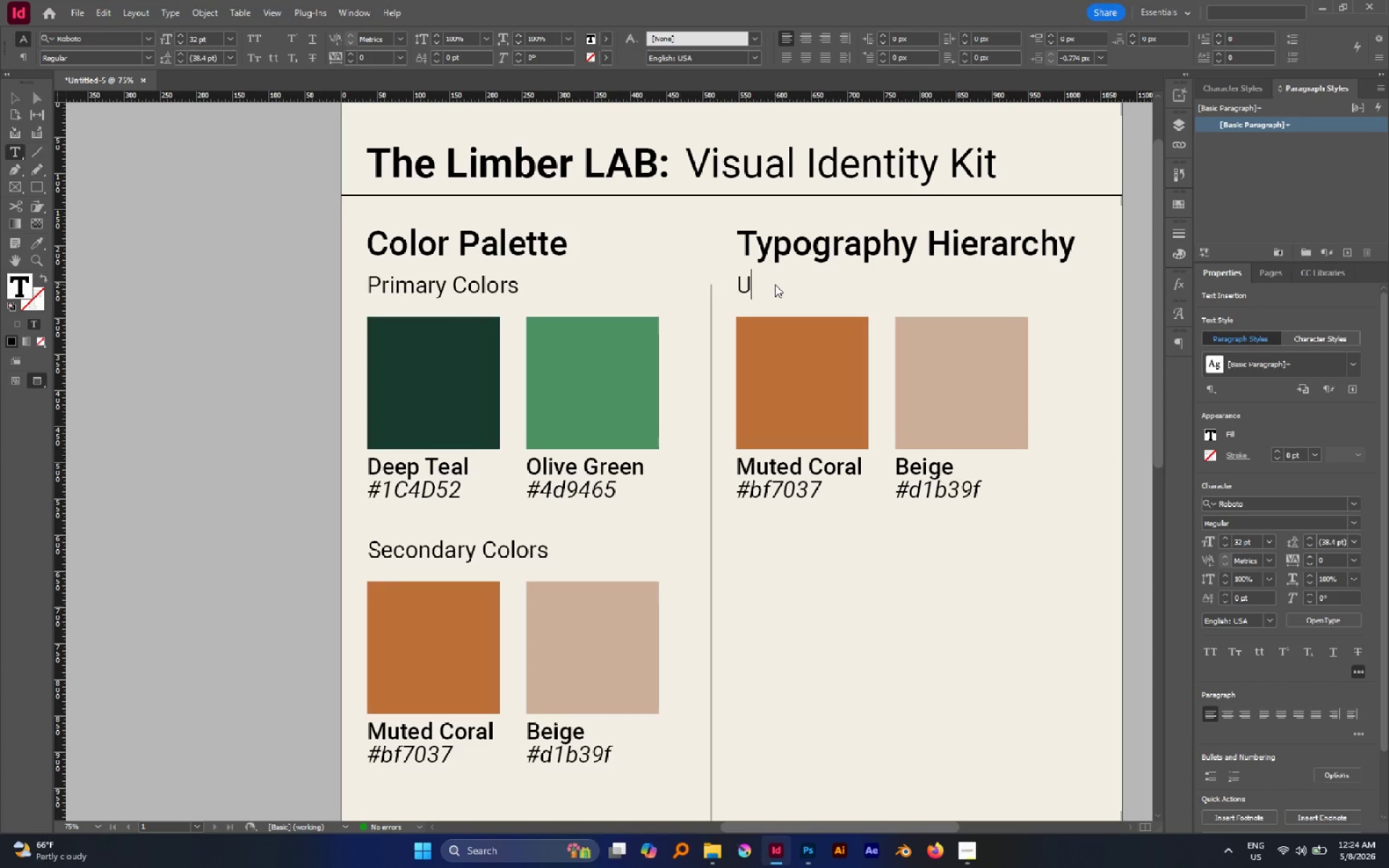 
left_click([973, 856])